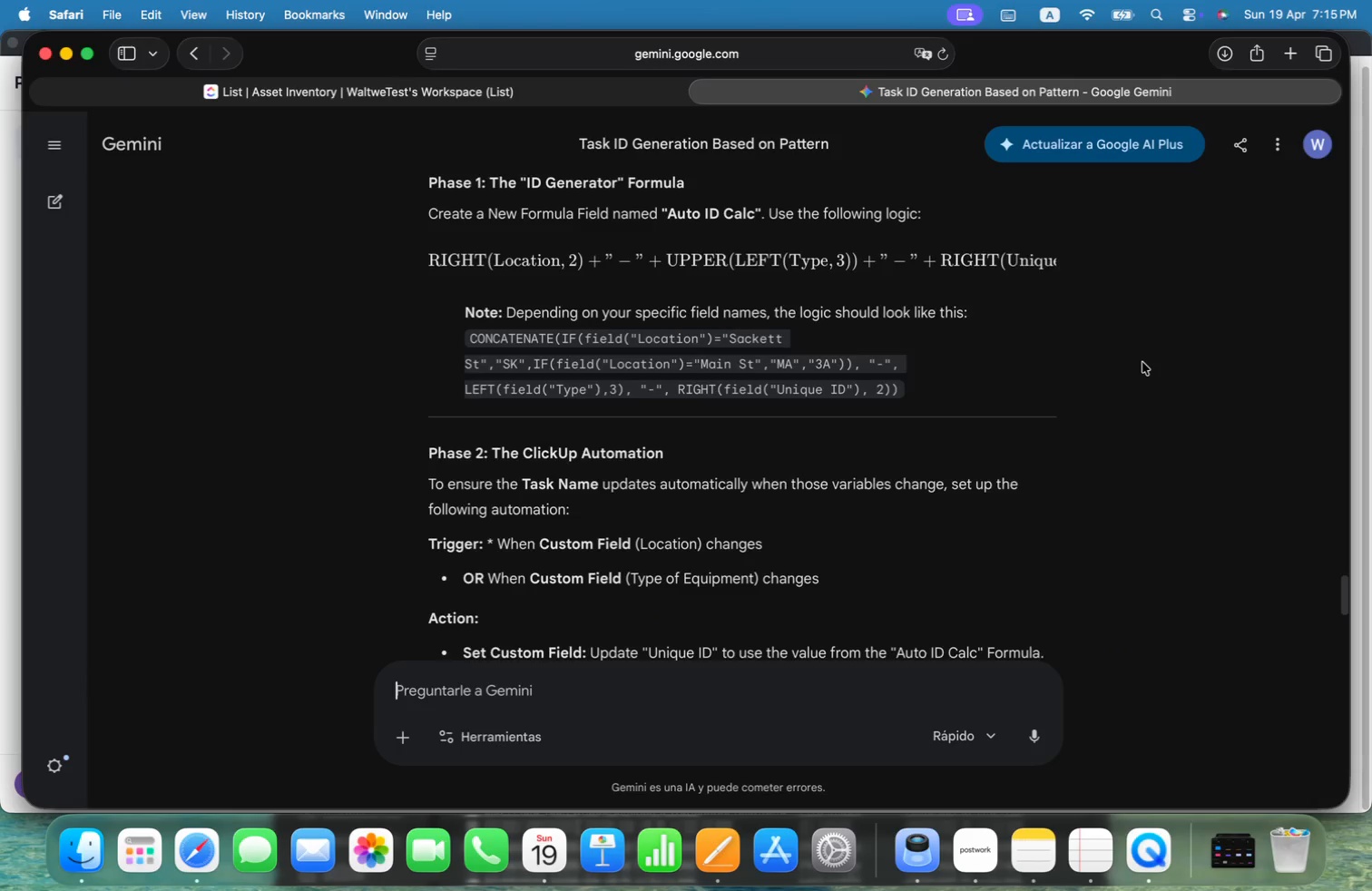 
scroll: coordinate [1142, 362], scroll_direction: up, amount: 2.0
 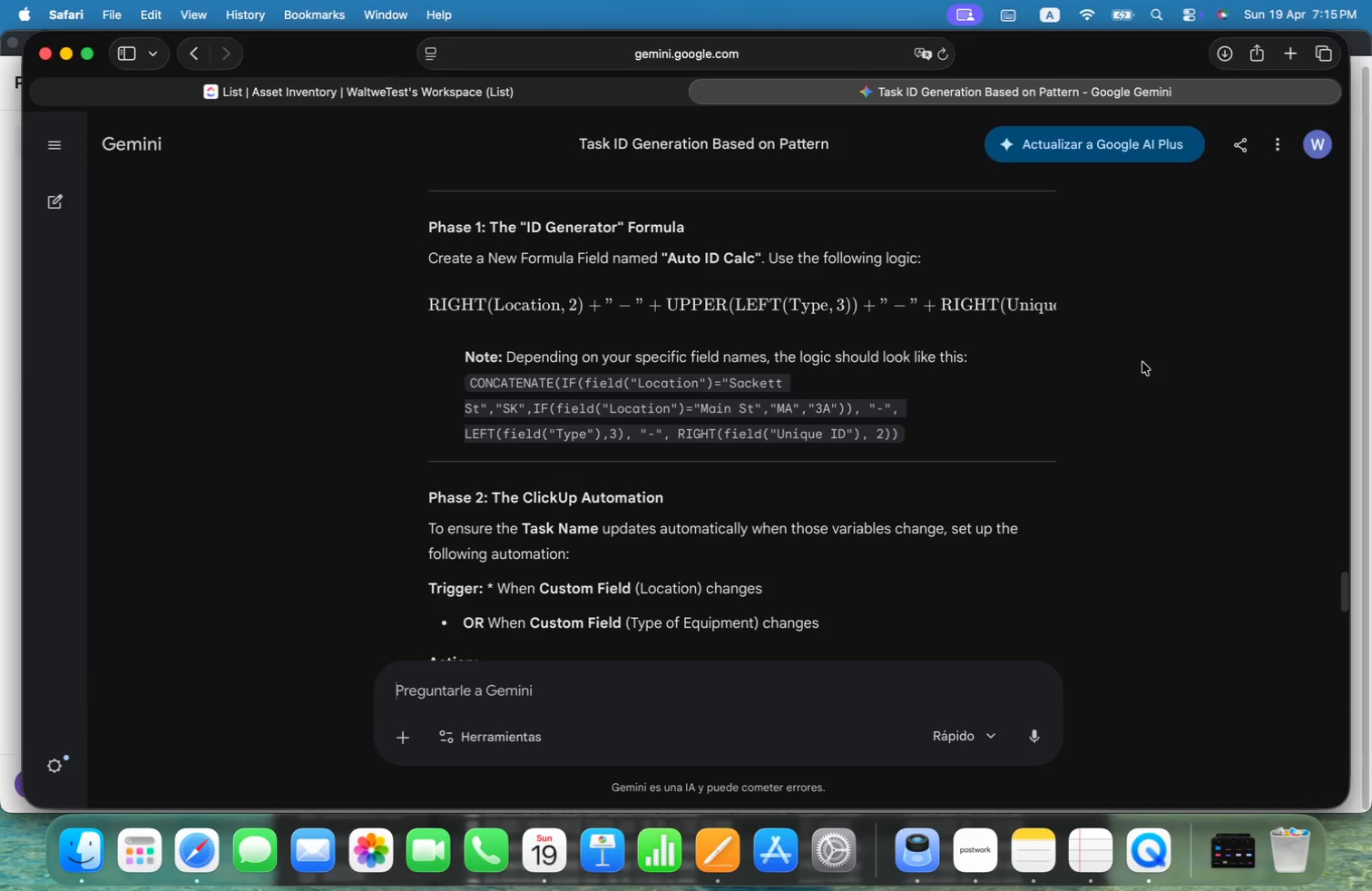 
wait(13.9)
 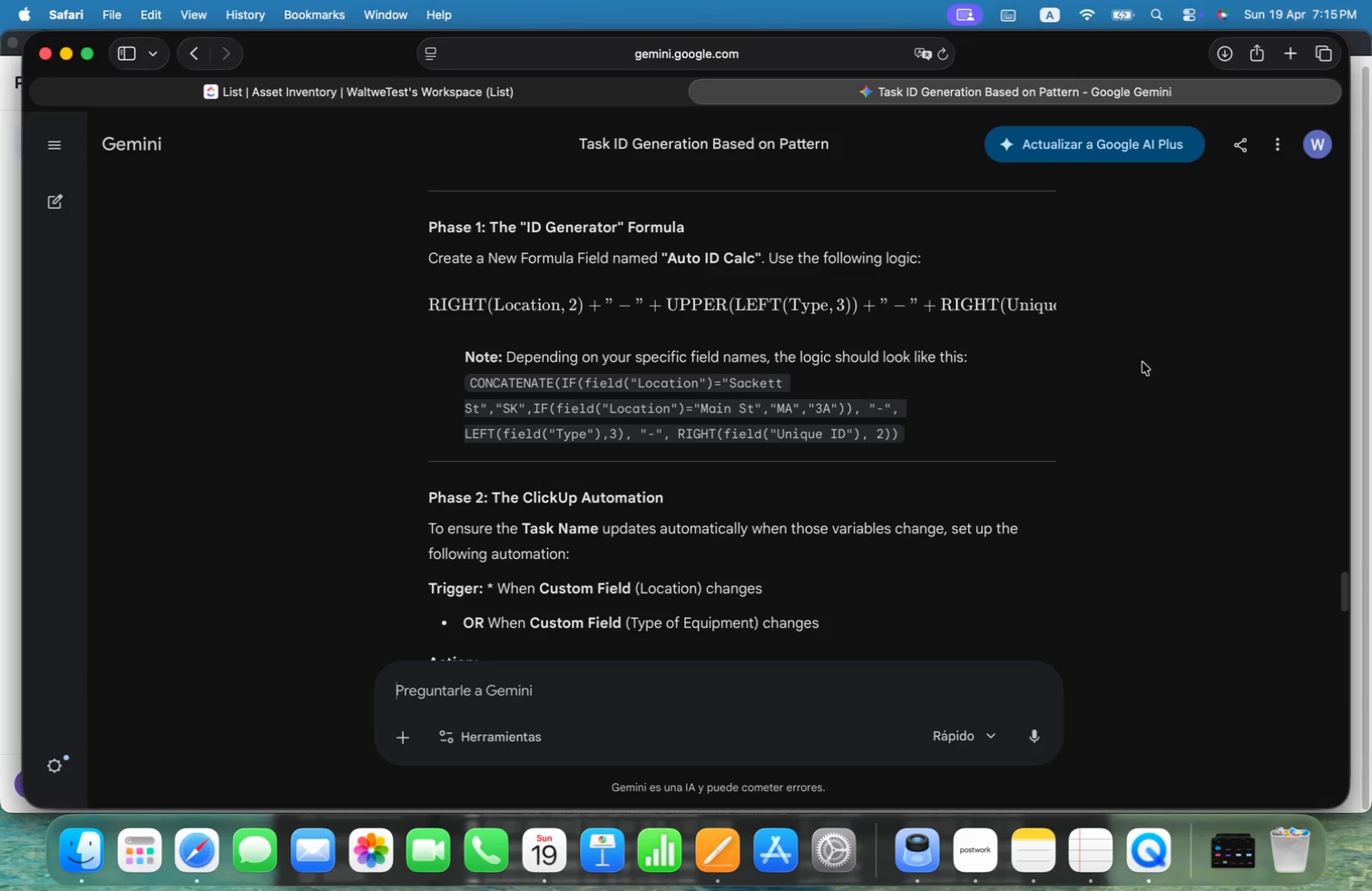 
left_click_drag(start_coordinate=[475, 384], to_coordinate=[912, 427])
 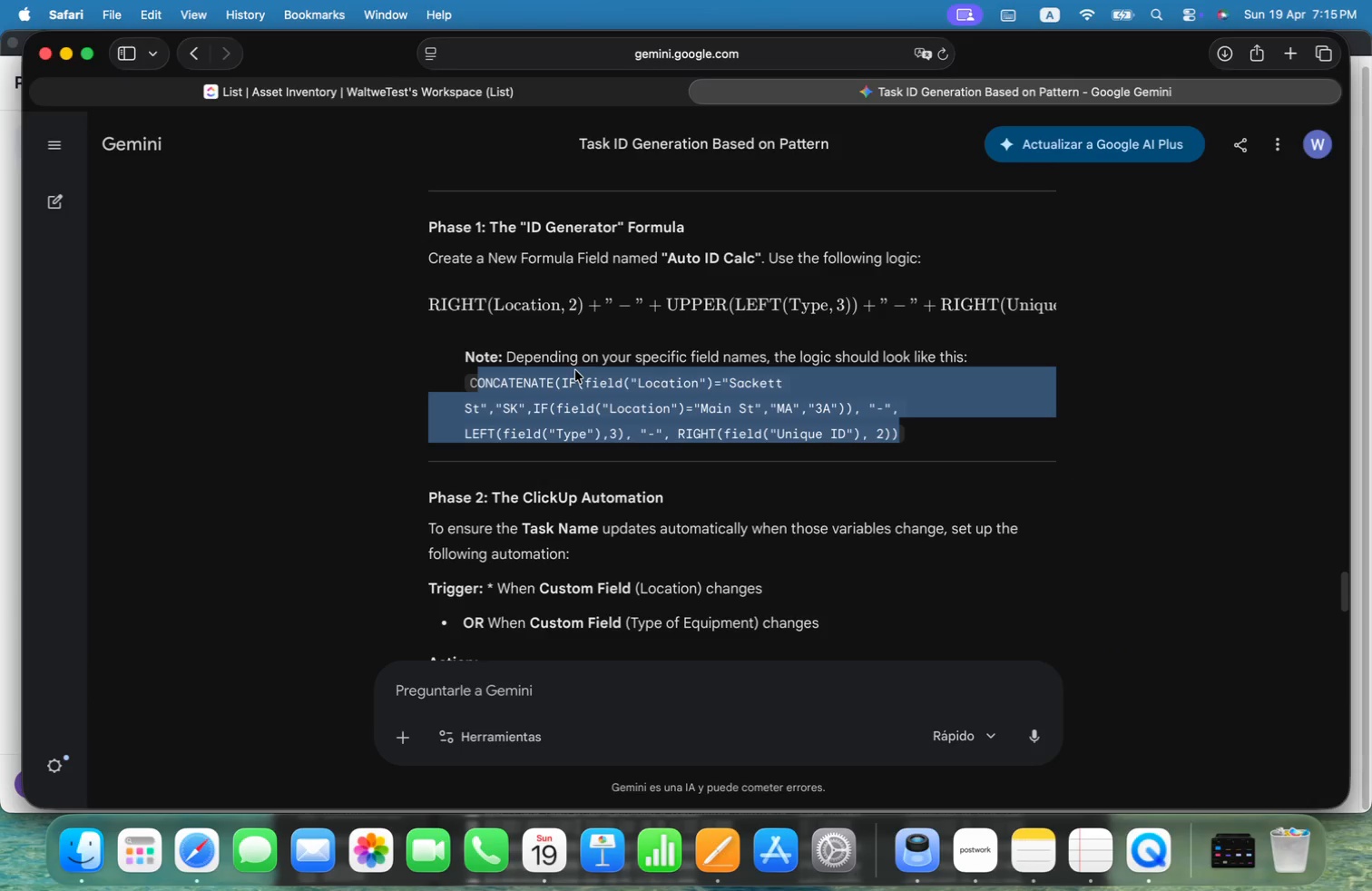 
left_click([558, 371])
 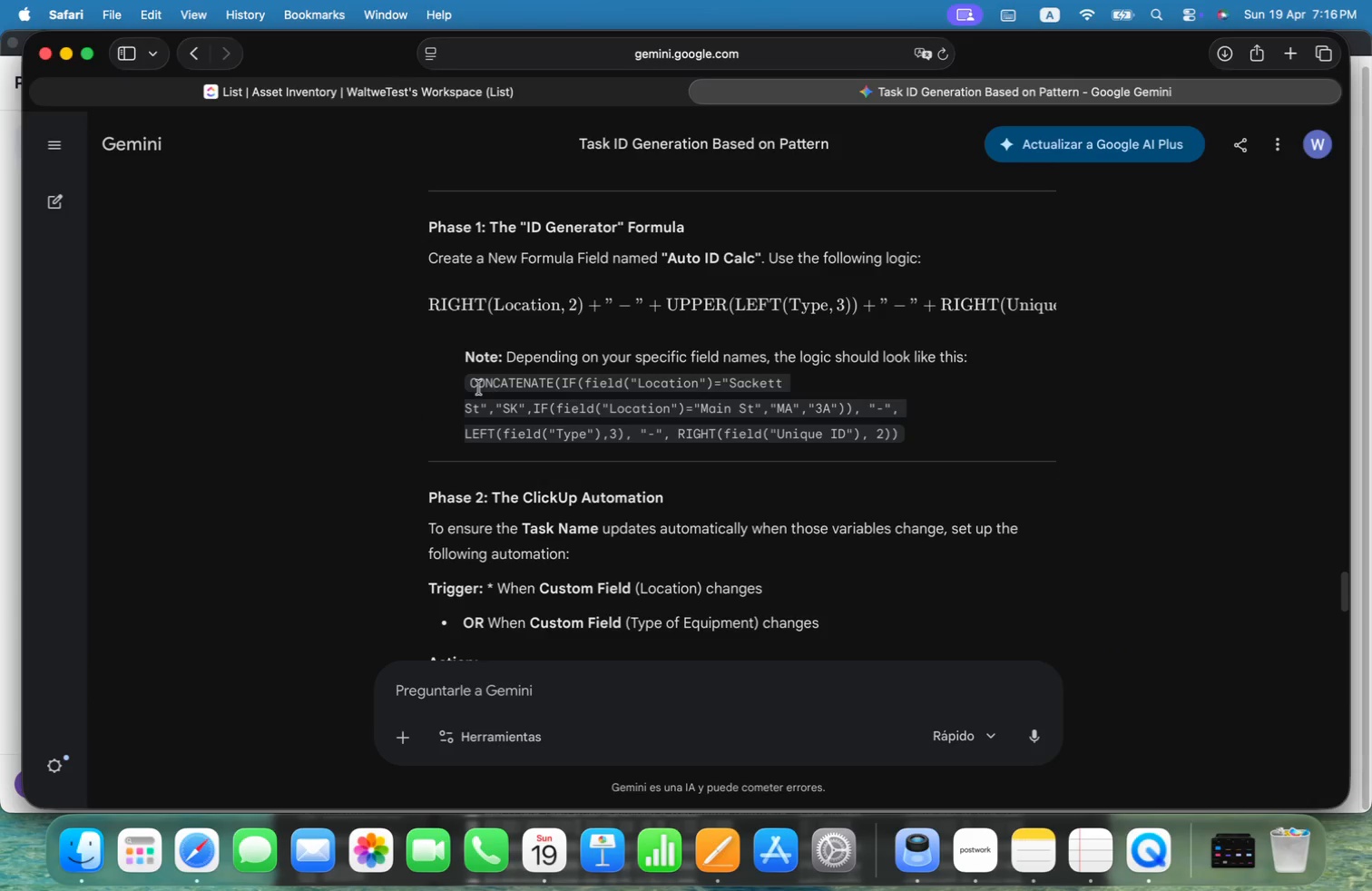 
left_click_drag(start_coordinate=[471, 383], to_coordinate=[896, 427])
 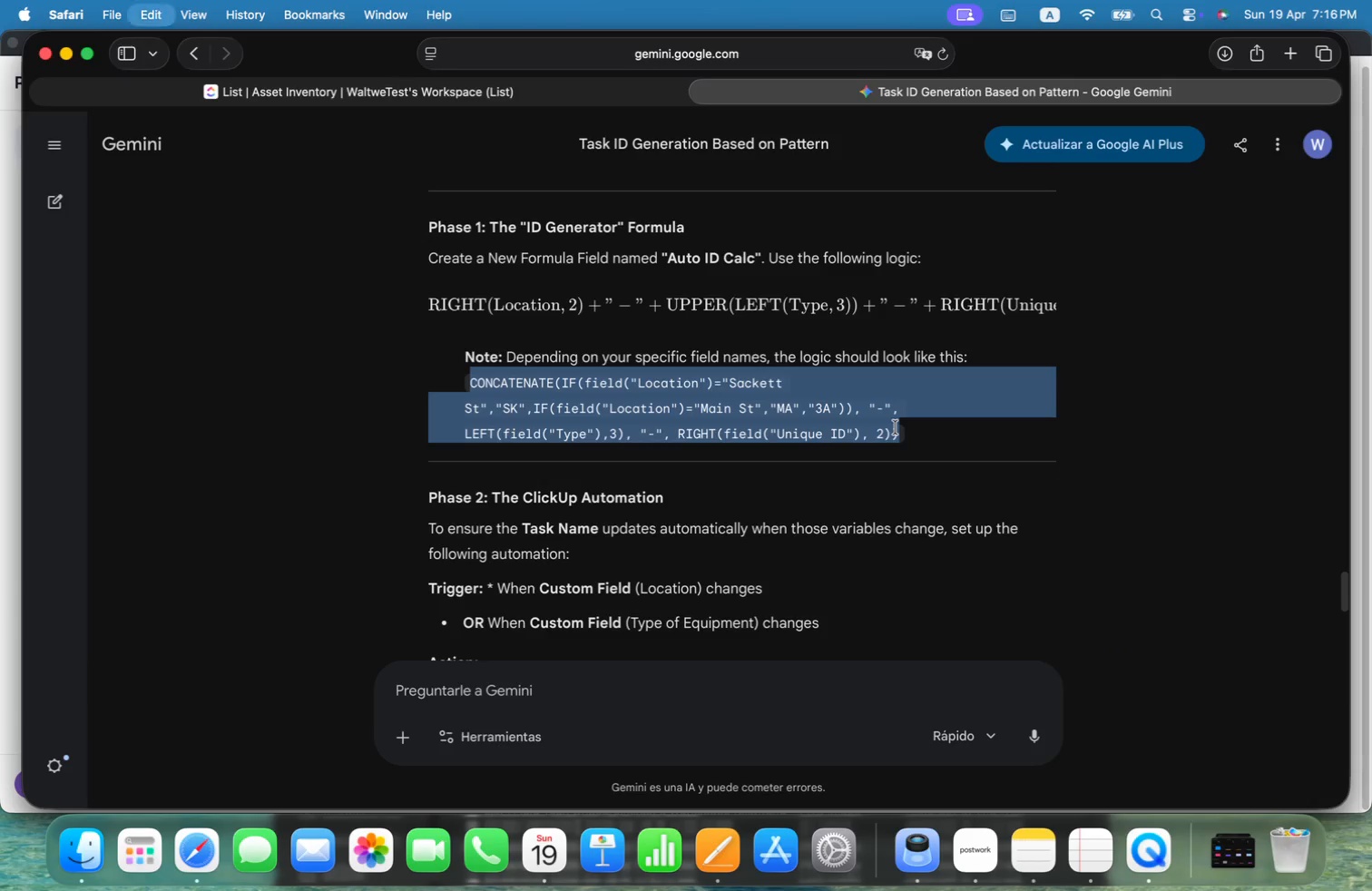 
key(Alt+Meta+C)
 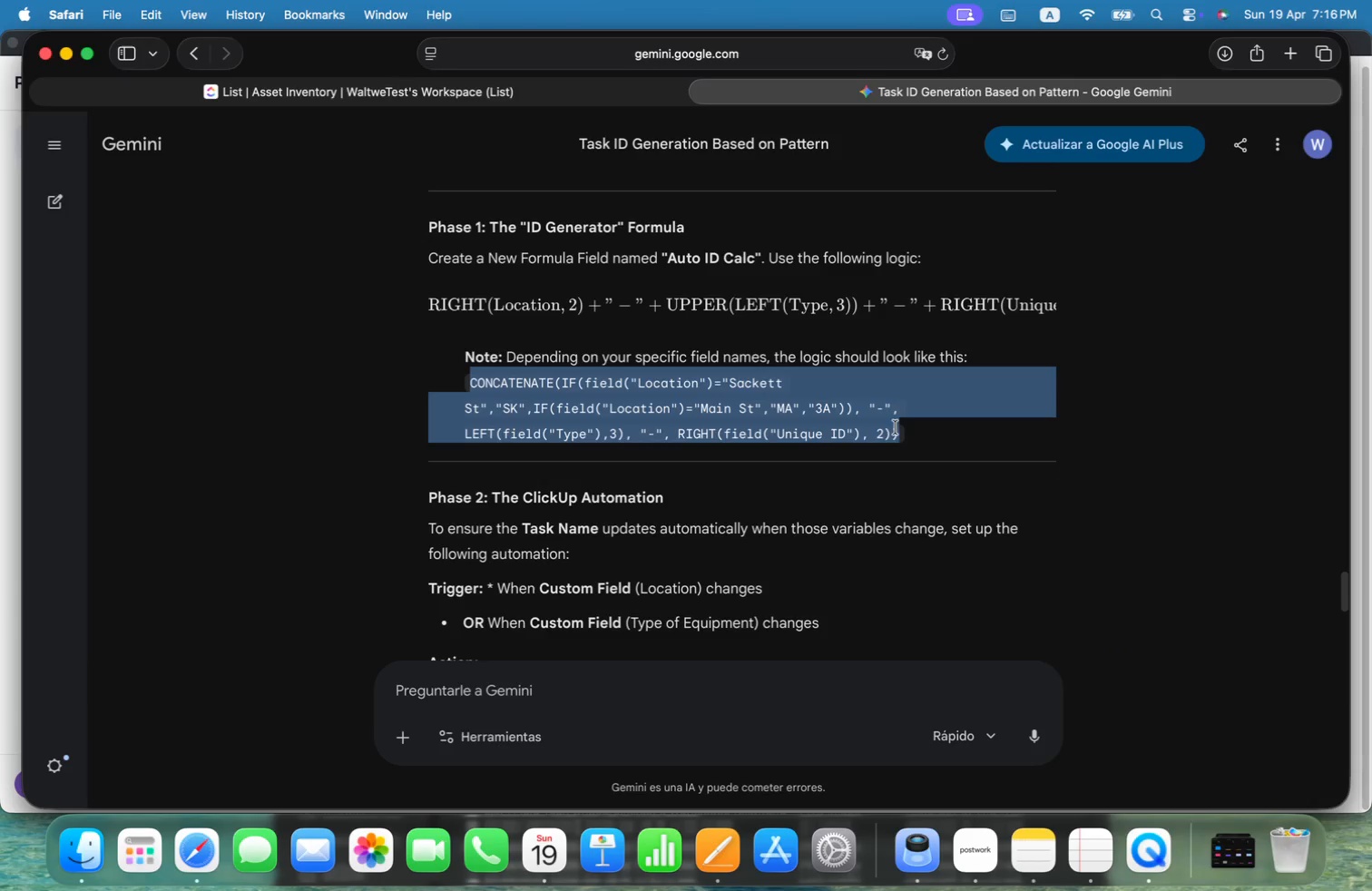 
key(Alt+Meta+CommandLeft)
 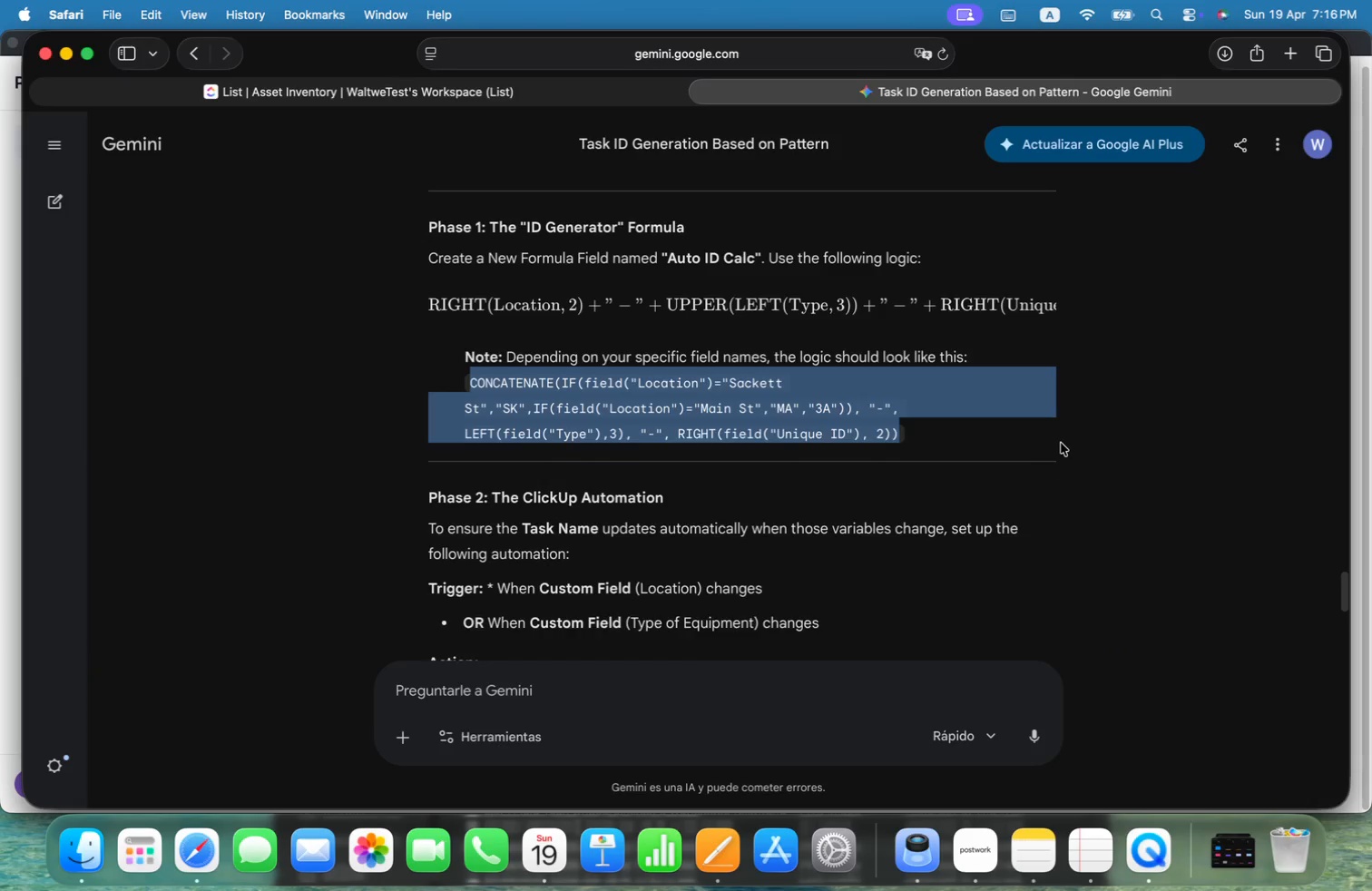 
key(Alt+Meta+C)
 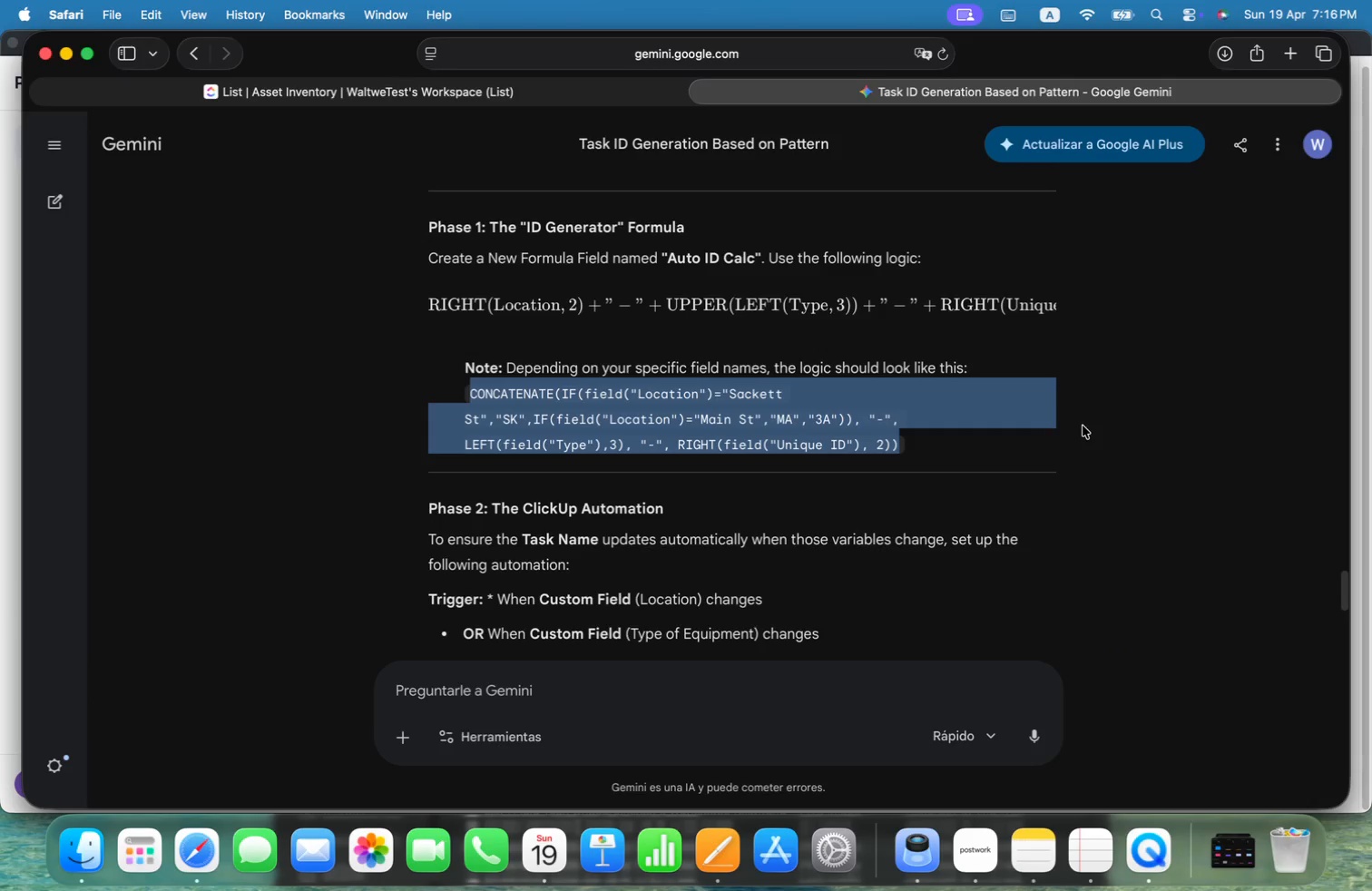 
key(Alt+Meta+CommandLeft)
 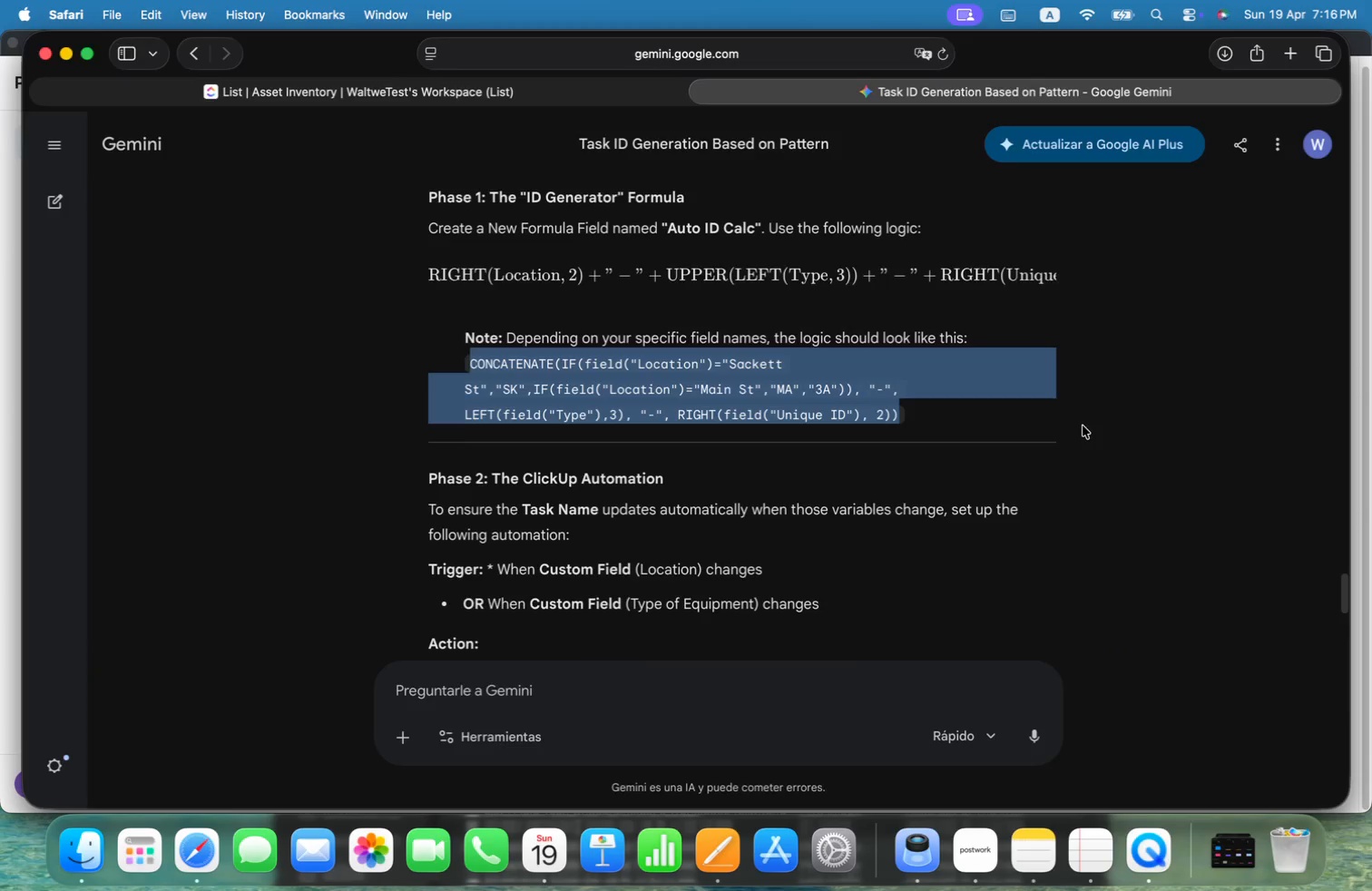 
key(Alt+Meta+Tab)
 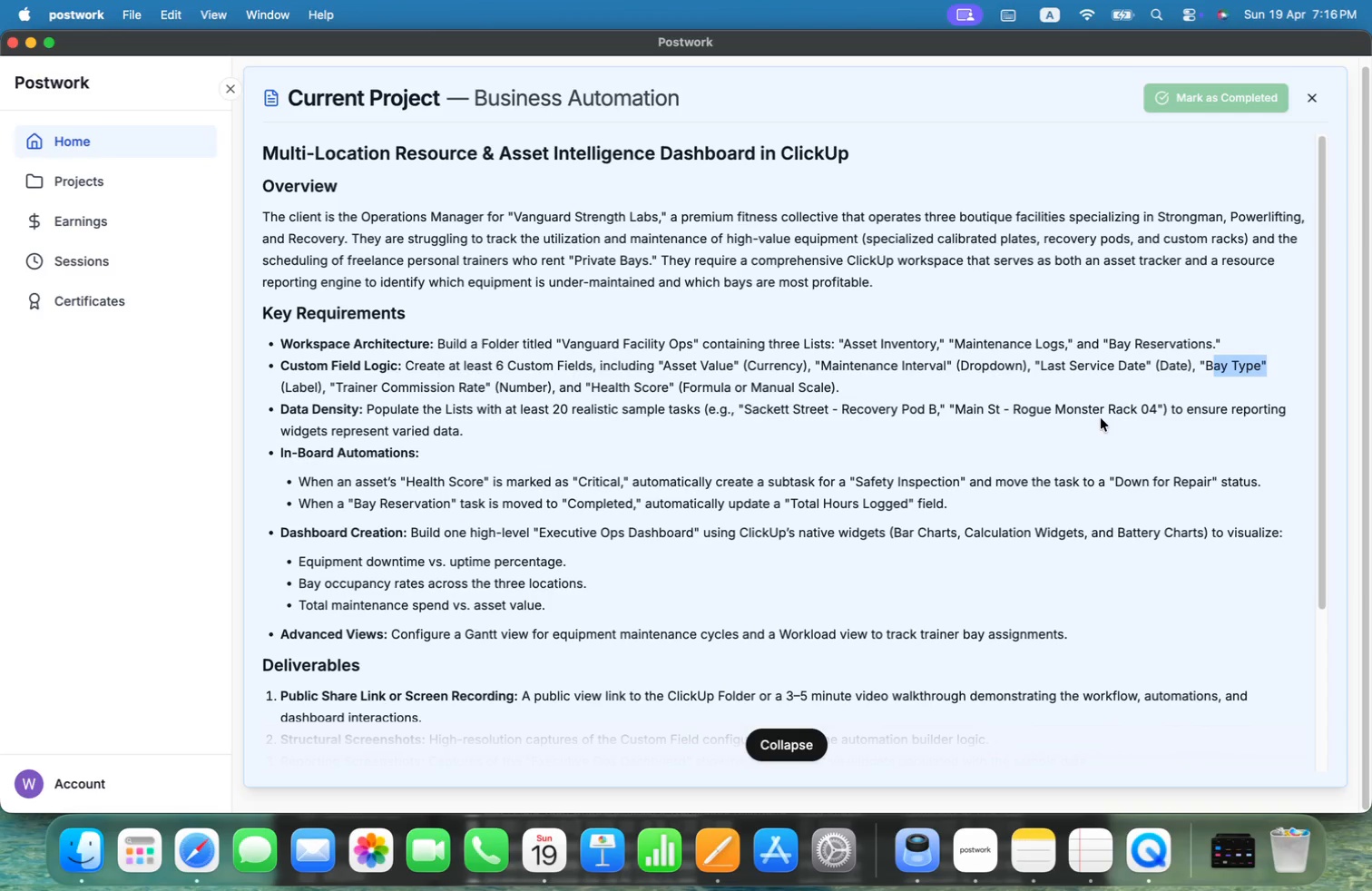 
scroll: coordinate [1083, 426], scroll_direction: down, amount: 2.0